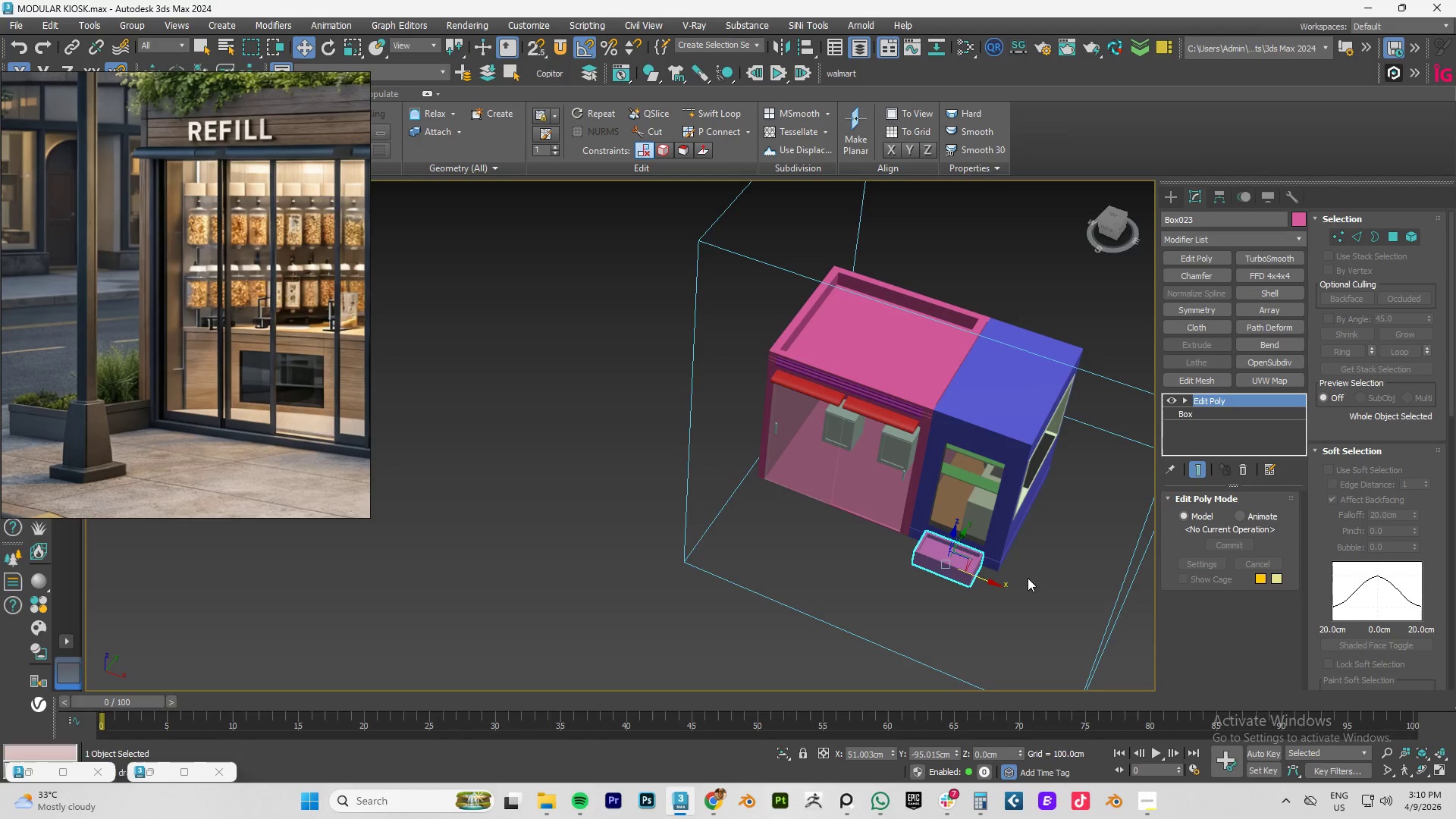 
left_click_drag(start_coordinate=[1006, 615], to_coordinate=[819, 351])
 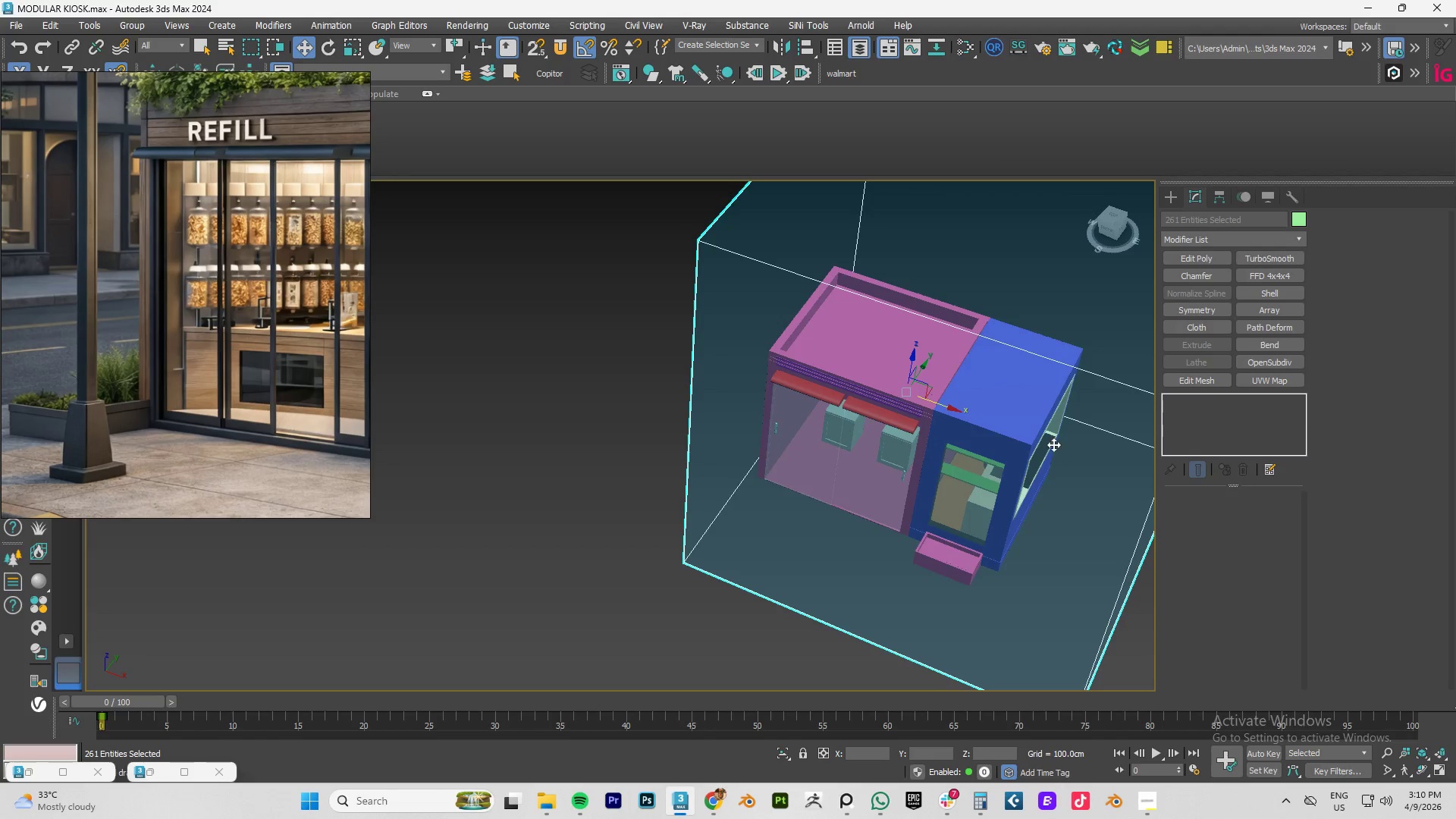 
type(tz)
 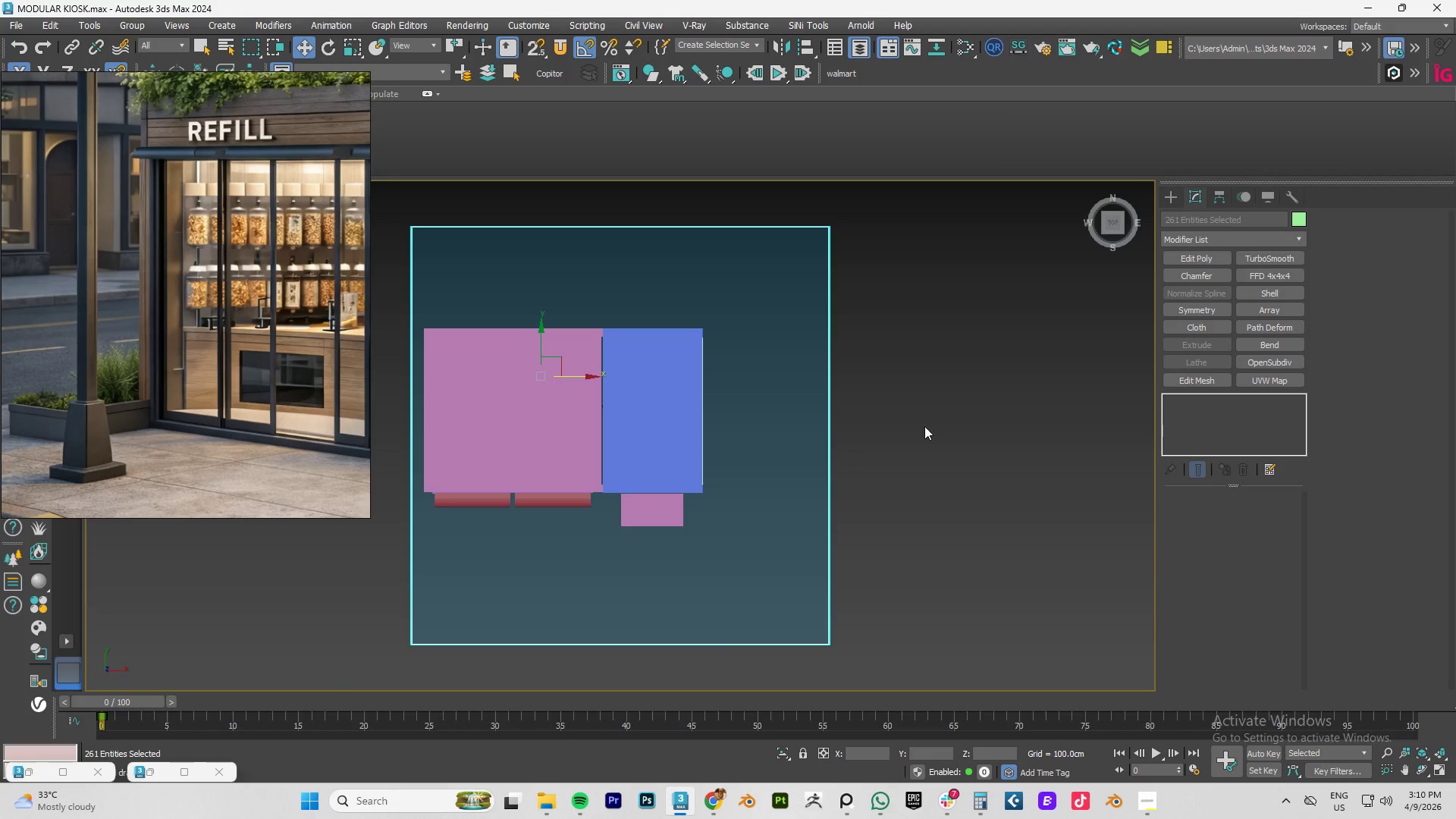 
scroll: coordinate [924, 426], scroll_direction: down, amount: 4.0
 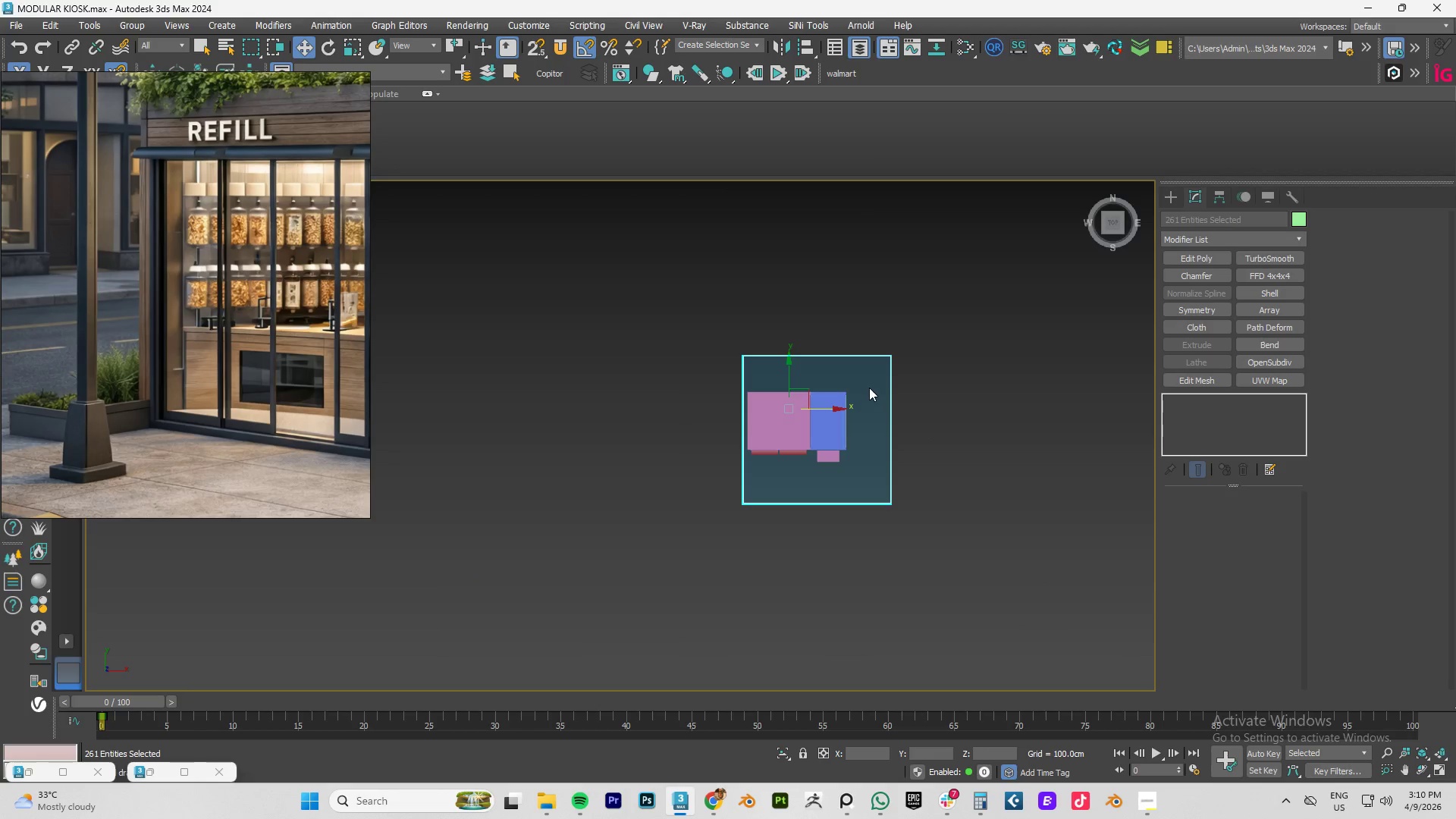 
left_click_drag(start_coordinate=[868, 383], to_coordinate=[688, 475])
 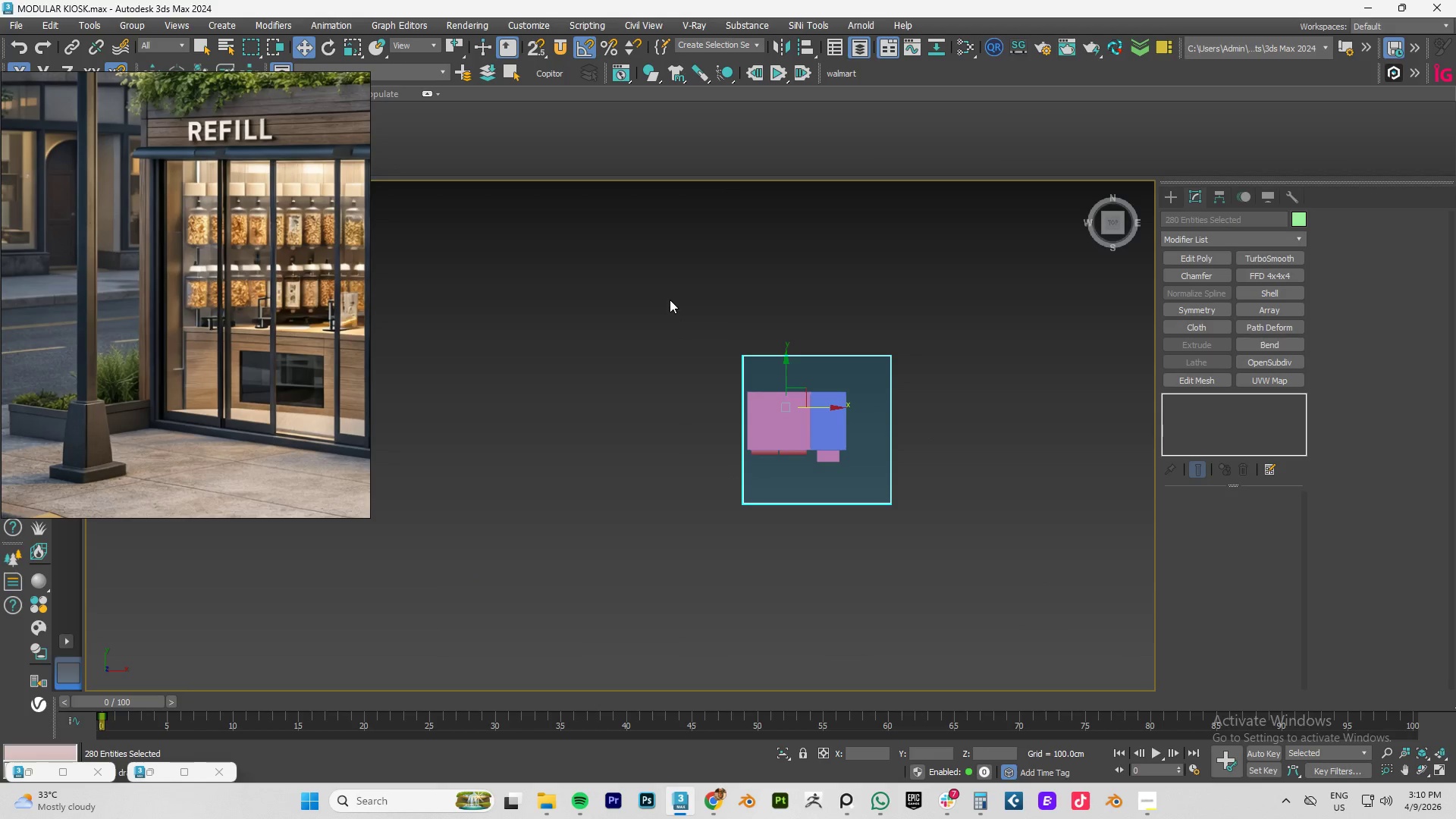 
left_click_drag(start_coordinate=[670, 300], to_coordinate=[1039, 639])
 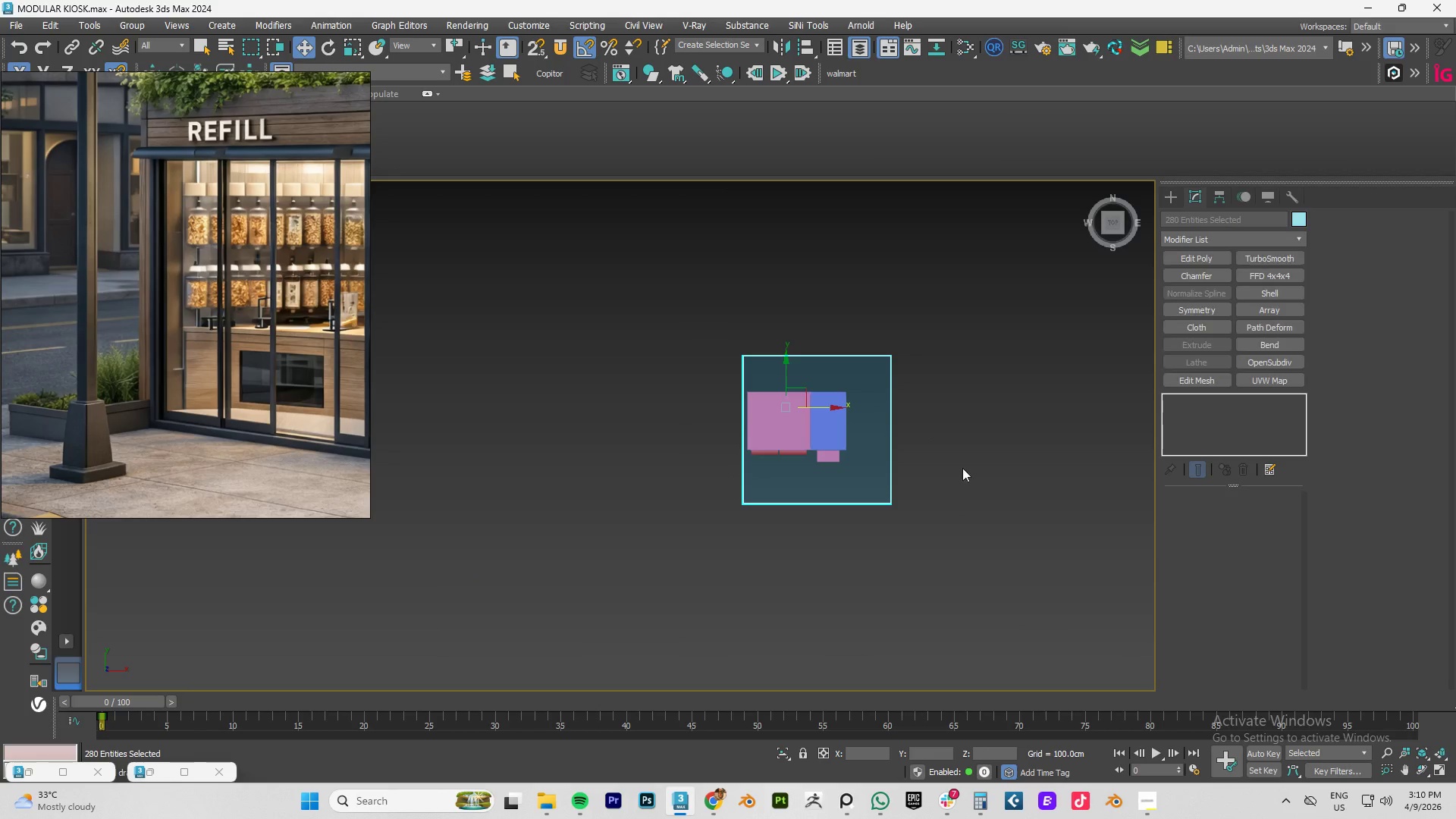 
hold_key(key=AltLeft, duration=0.72)
left_click_drag(start_coordinate=[979, 455], to_coordinate=[853, 596])
 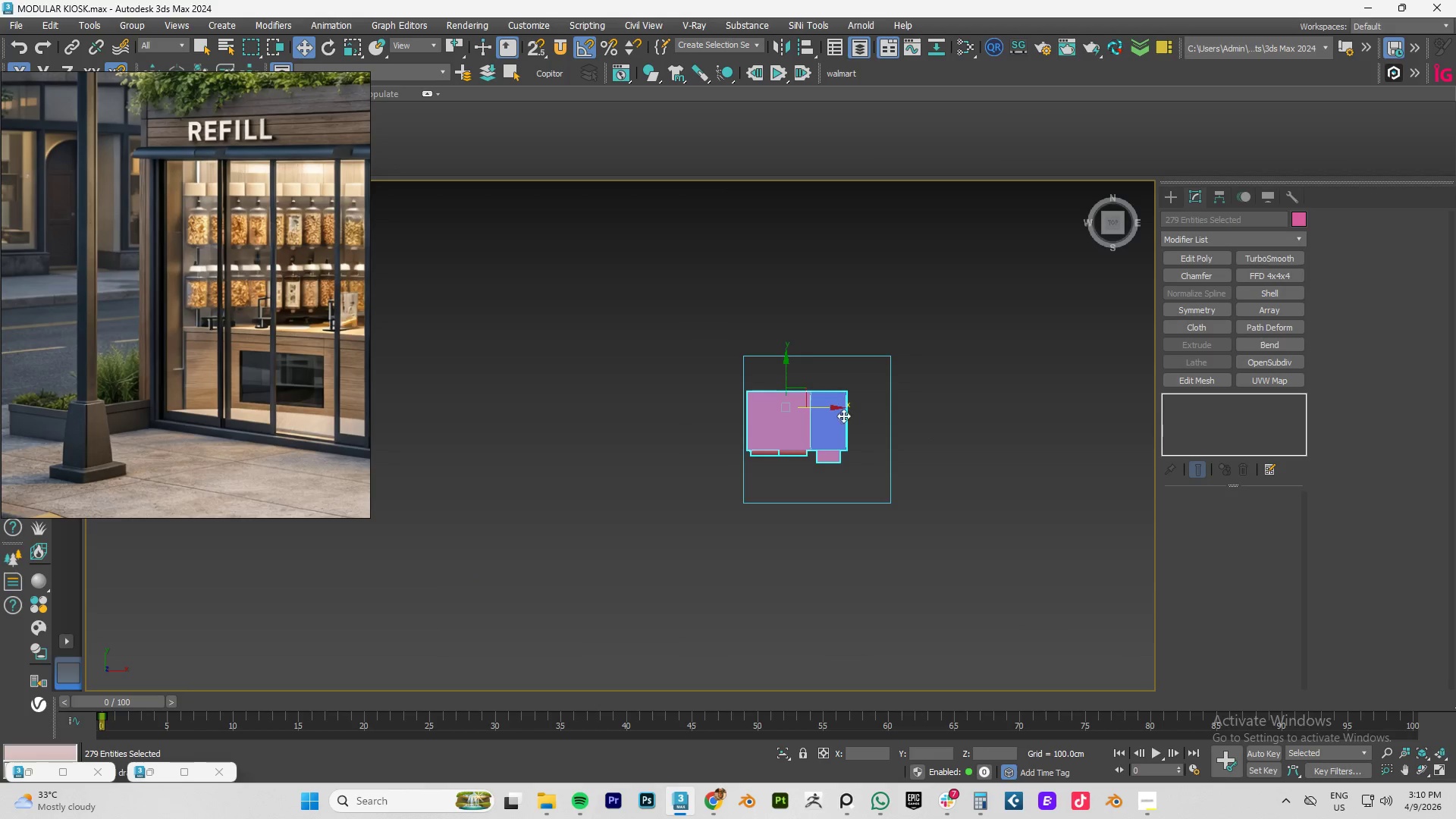 
left_click_drag(start_coordinate=[829, 408], to_coordinate=[833, 408])
 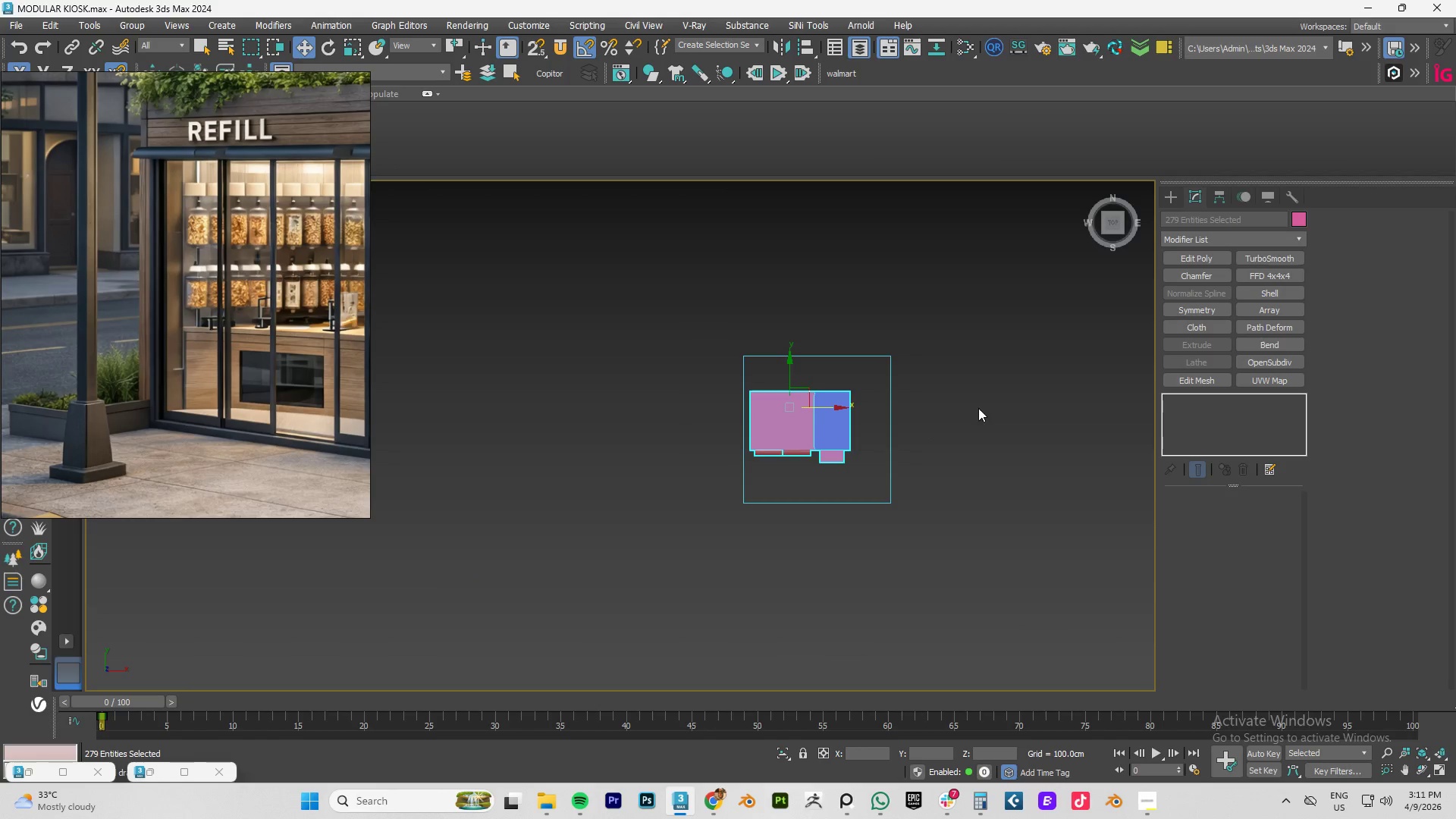 
left_click([978, 408])
 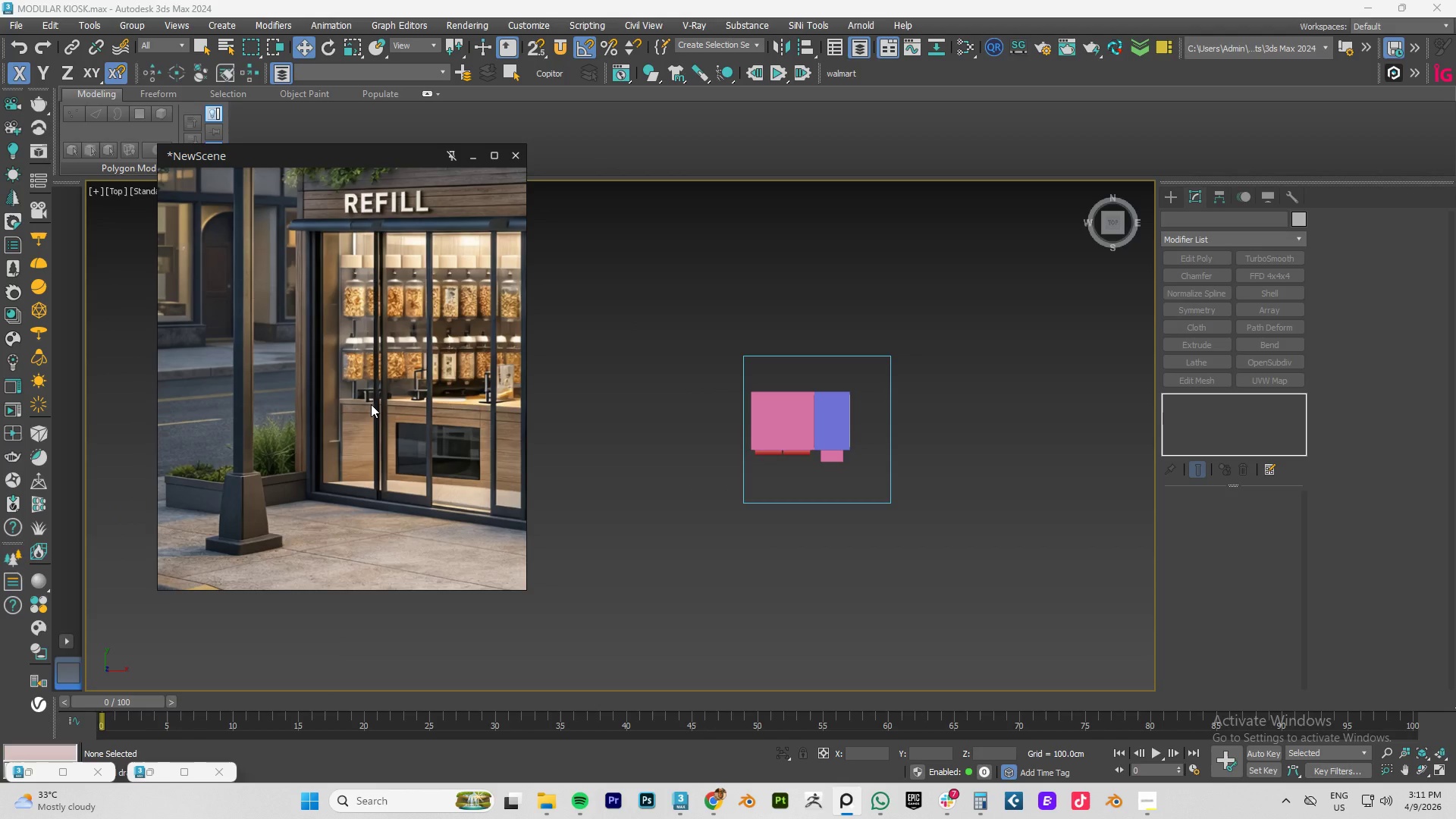 
wait(5.7)
 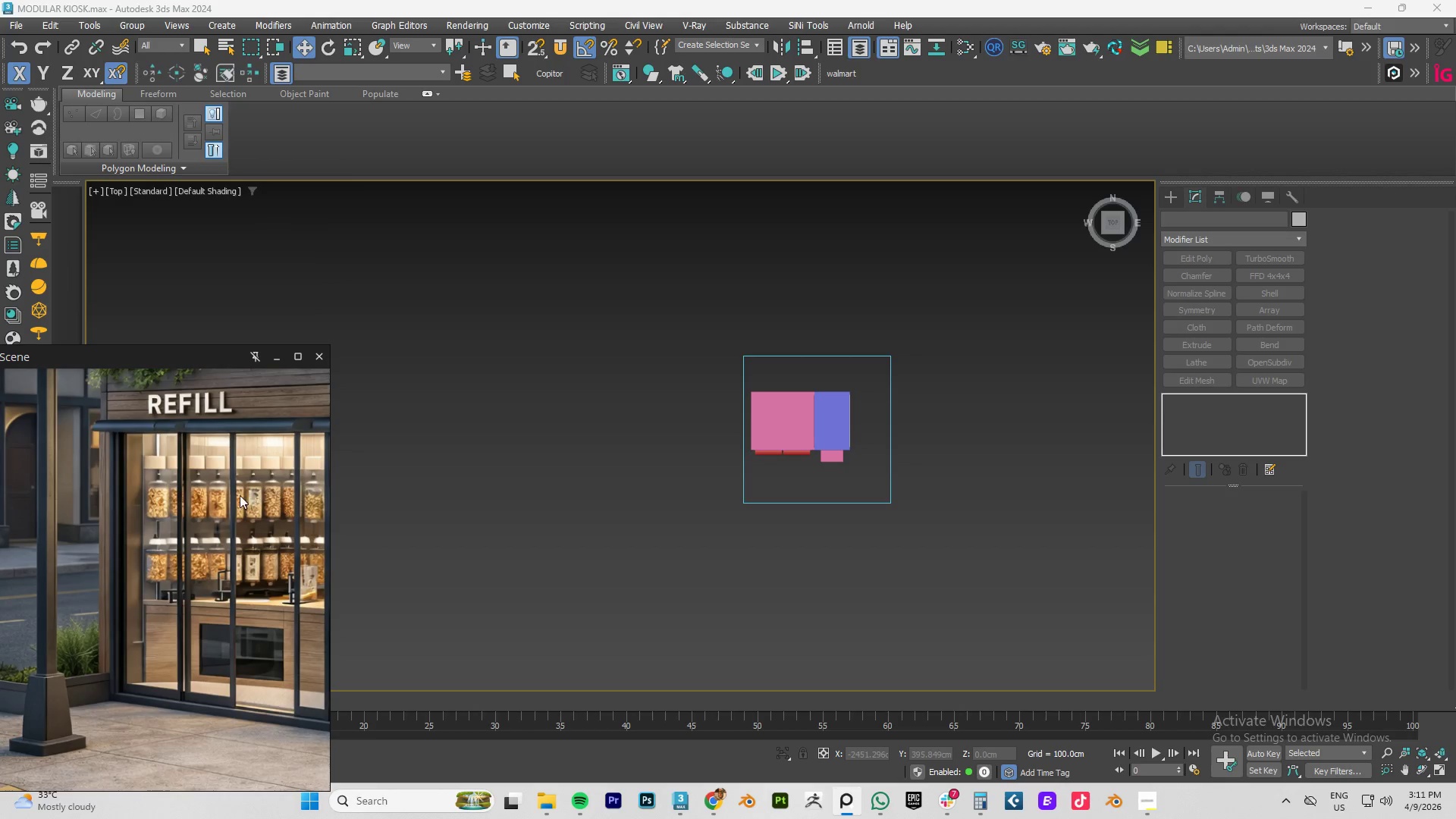 
left_click([279, 74])
 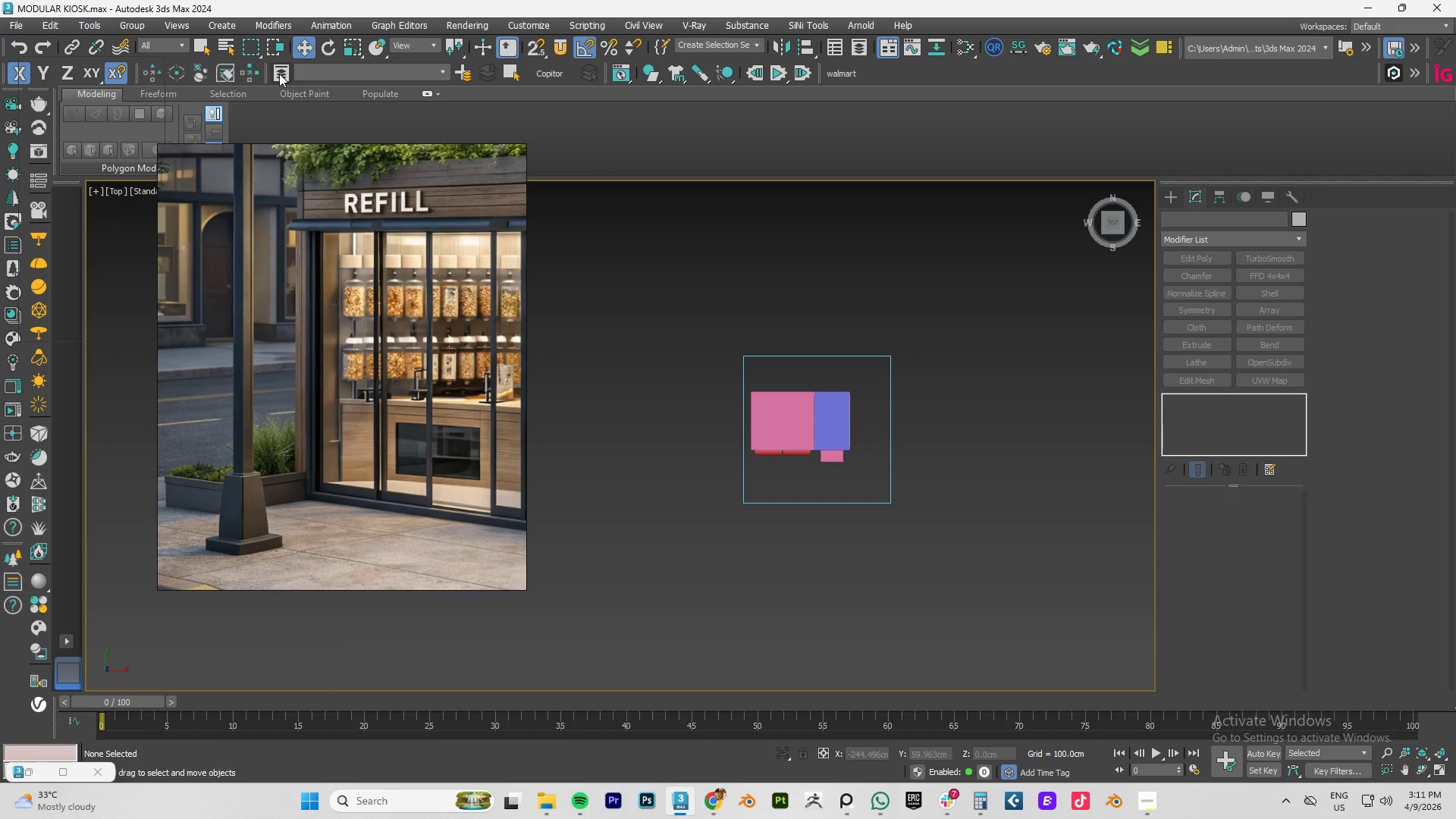 
left_click([279, 74])
 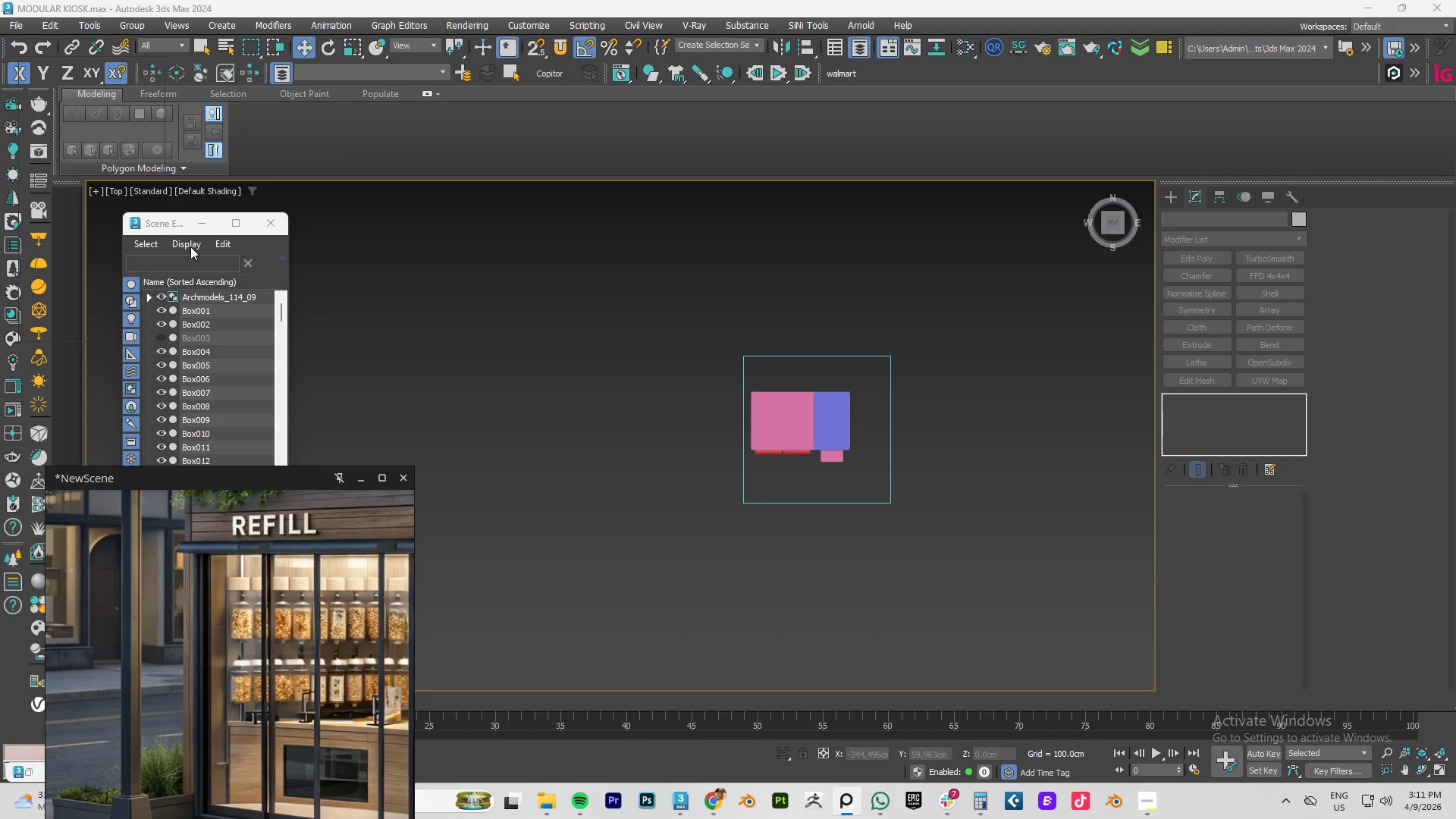 
left_click_drag(start_coordinate=[160, 225], to_coordinate=[70, 212])
 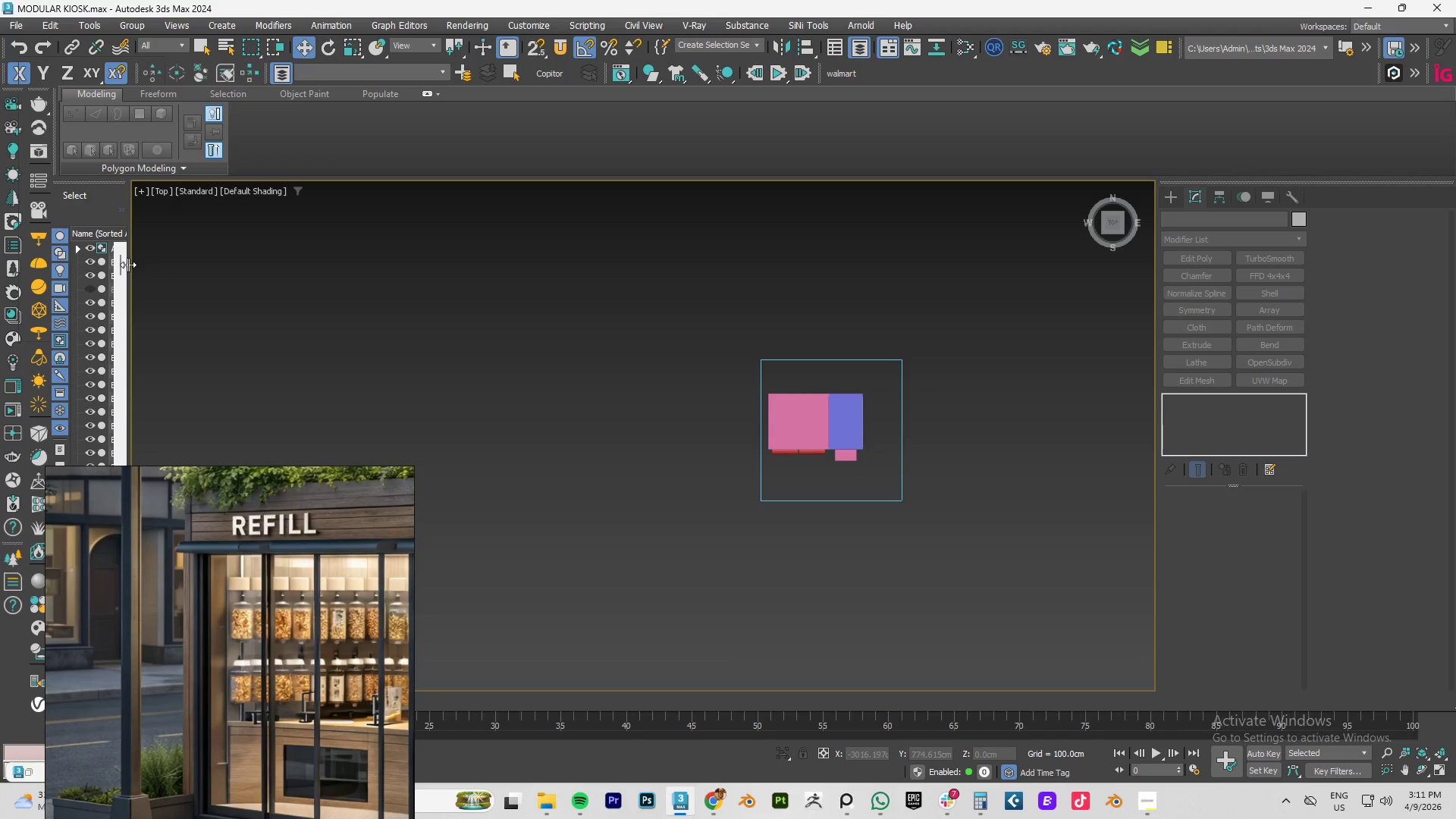 
left_click_drag(start_coordinate=[128, 279], to_coordinate=[215, 274])
 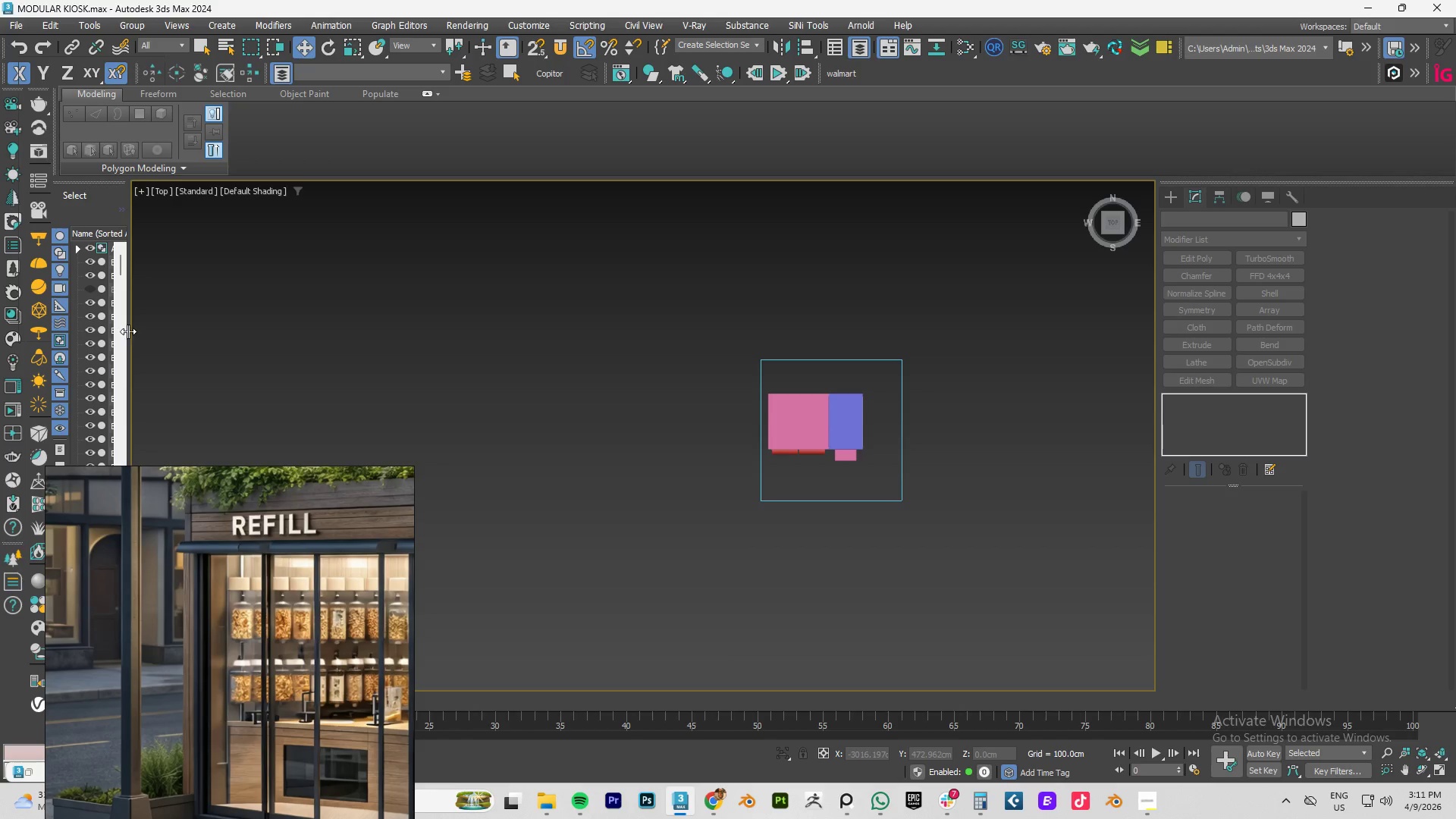 
left_click_drag(start_coordinate=[128, 331], to_coordinate=[293, 331])
 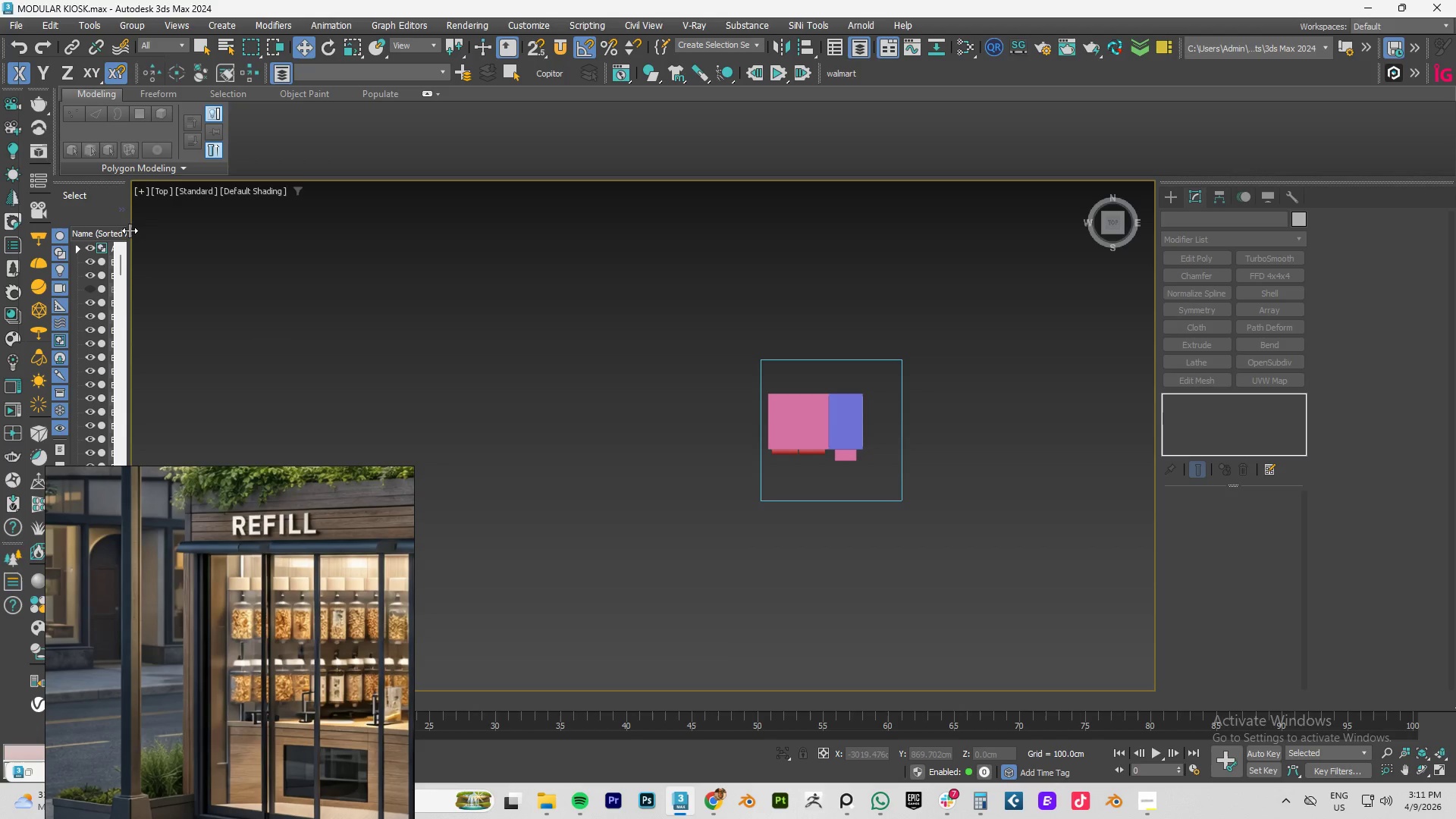 
left_click_drag(start_coordinate=[130, 231], to_coordinate=[397, 240])
 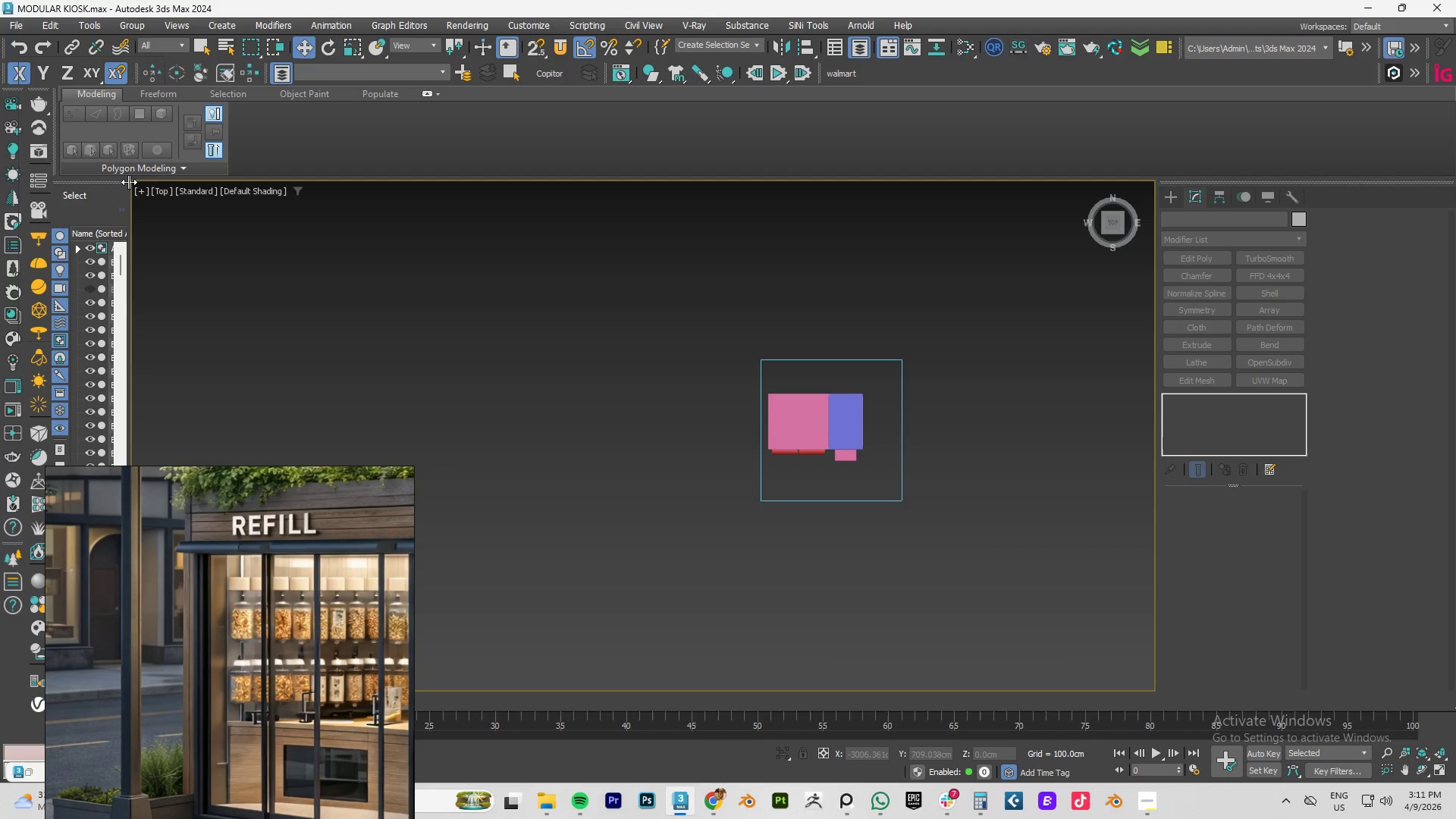 
left_click([121, 208])
 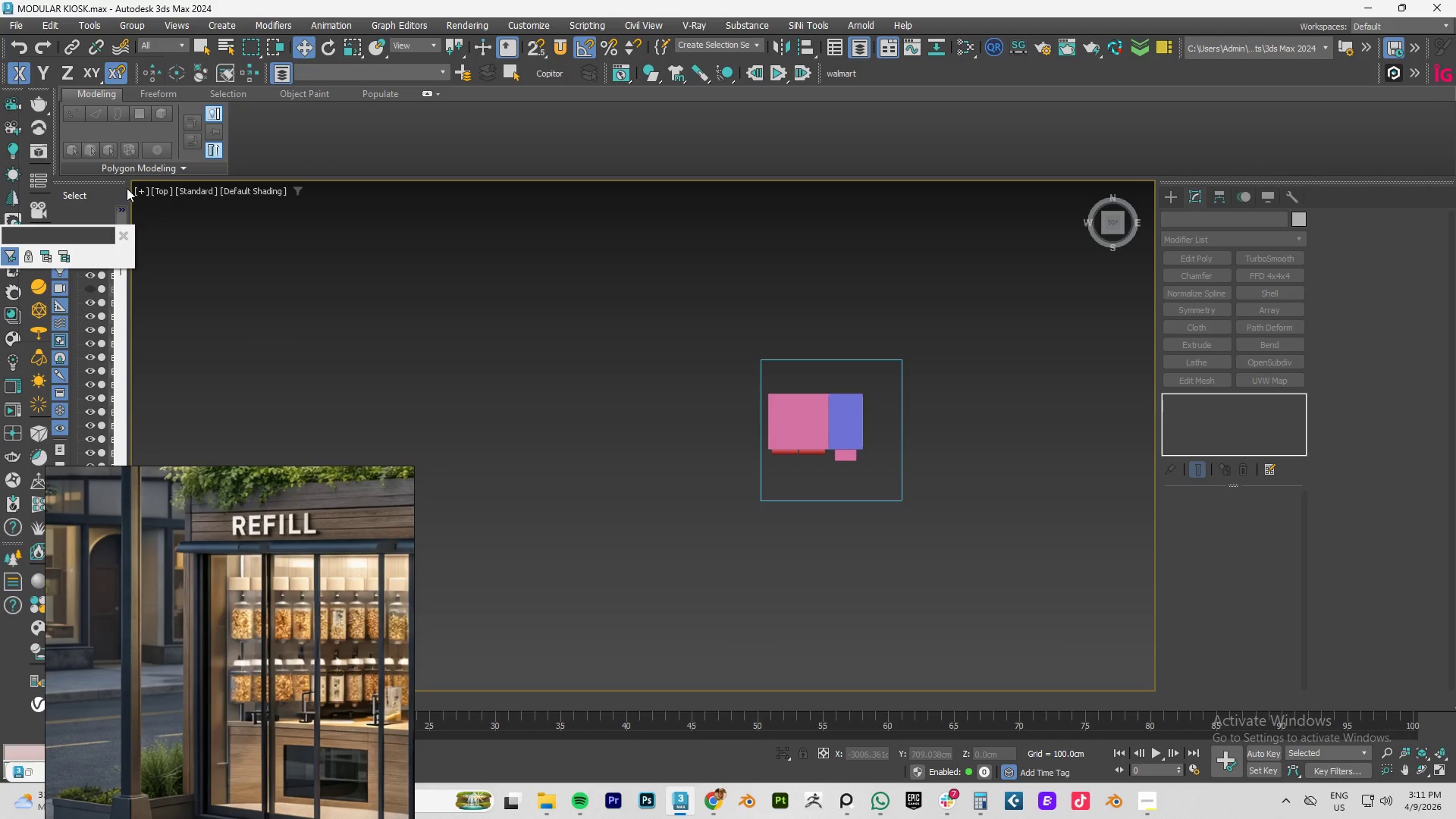 
left_click([129, 182])